 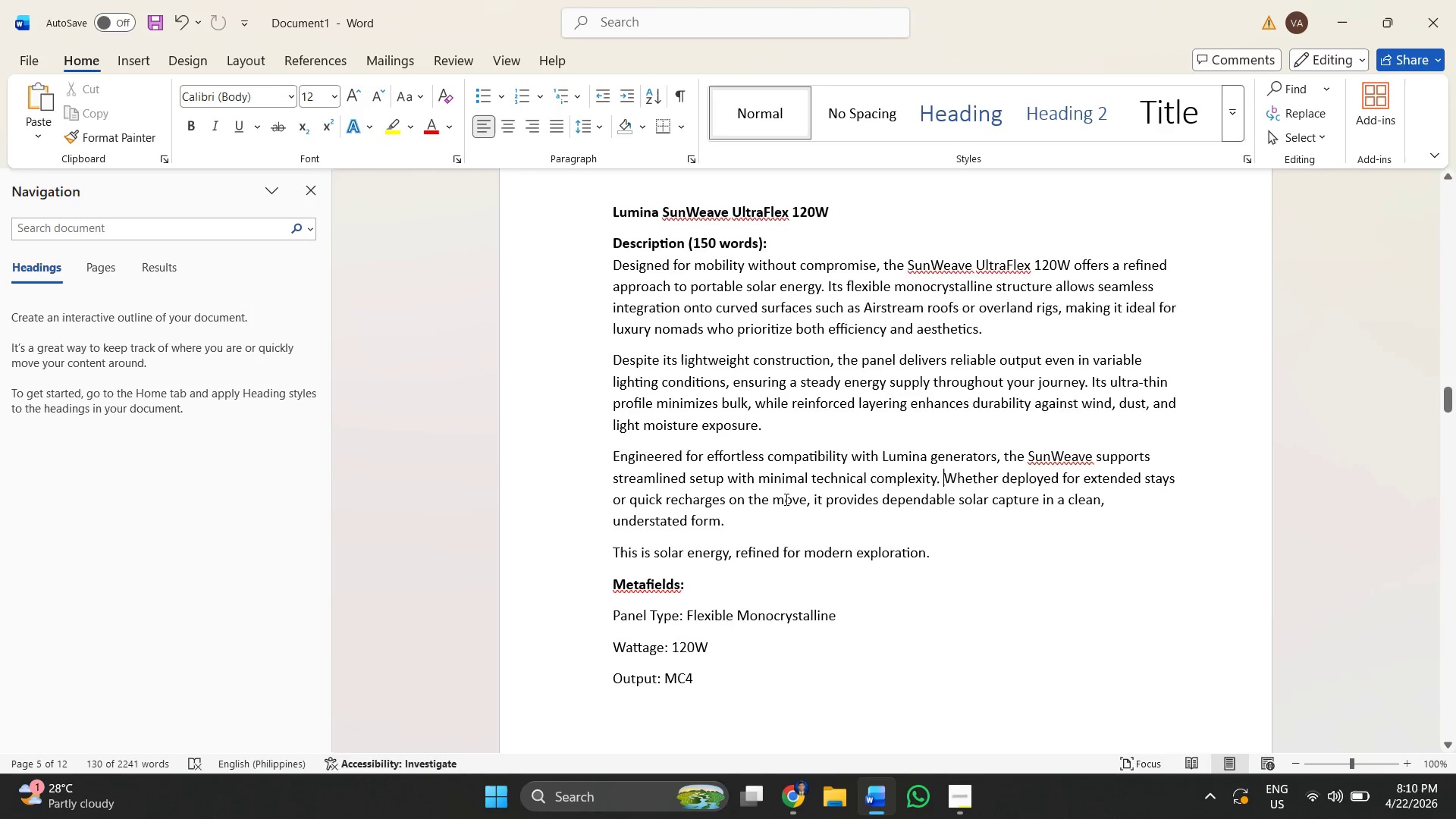 
scroll: coordinate [744, 498], scroll_direction: down, amount: 7.0
 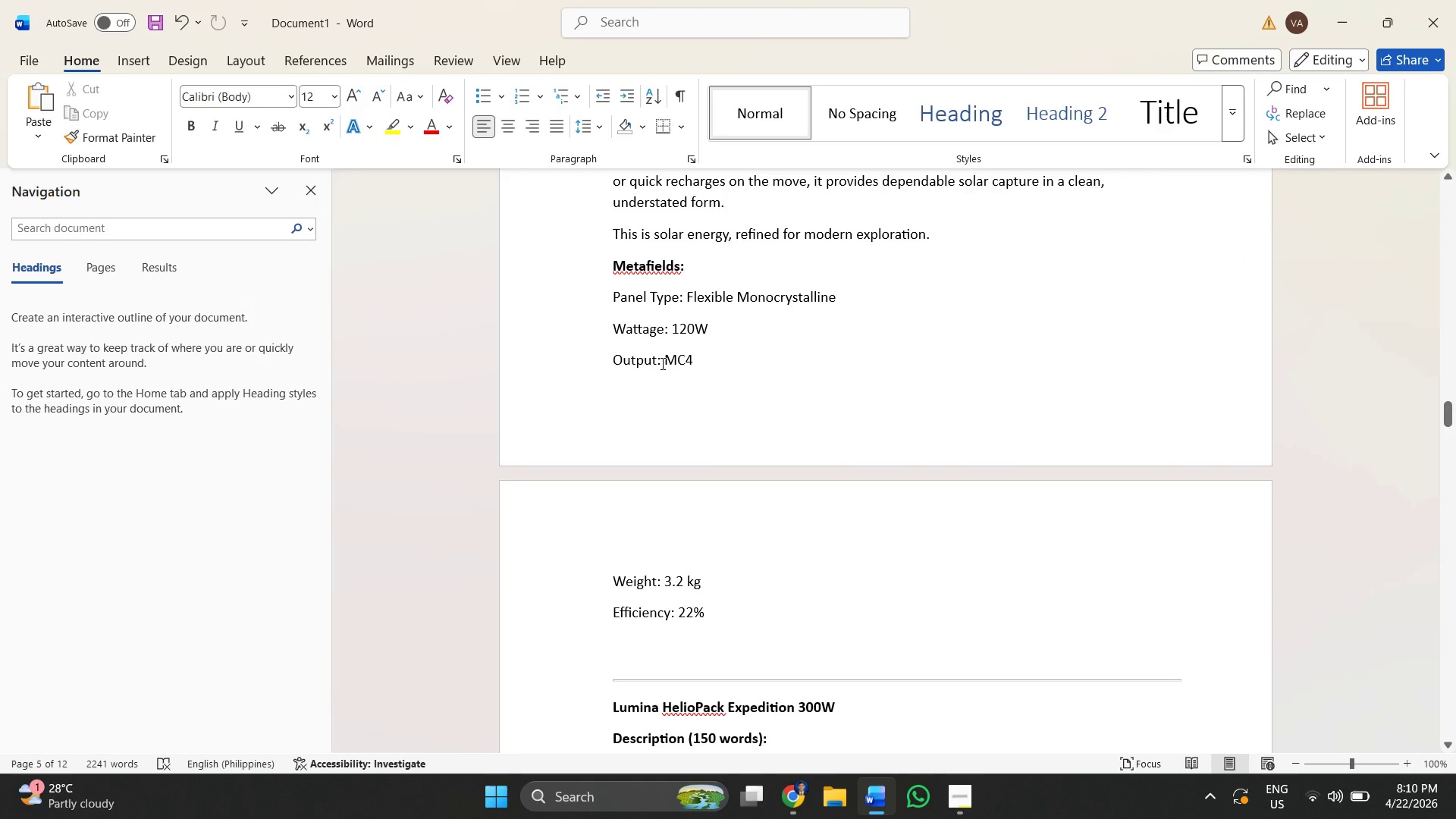 
left_click_drag(start_coordinate=[661, 362], to_coordinate=[670, 362])
 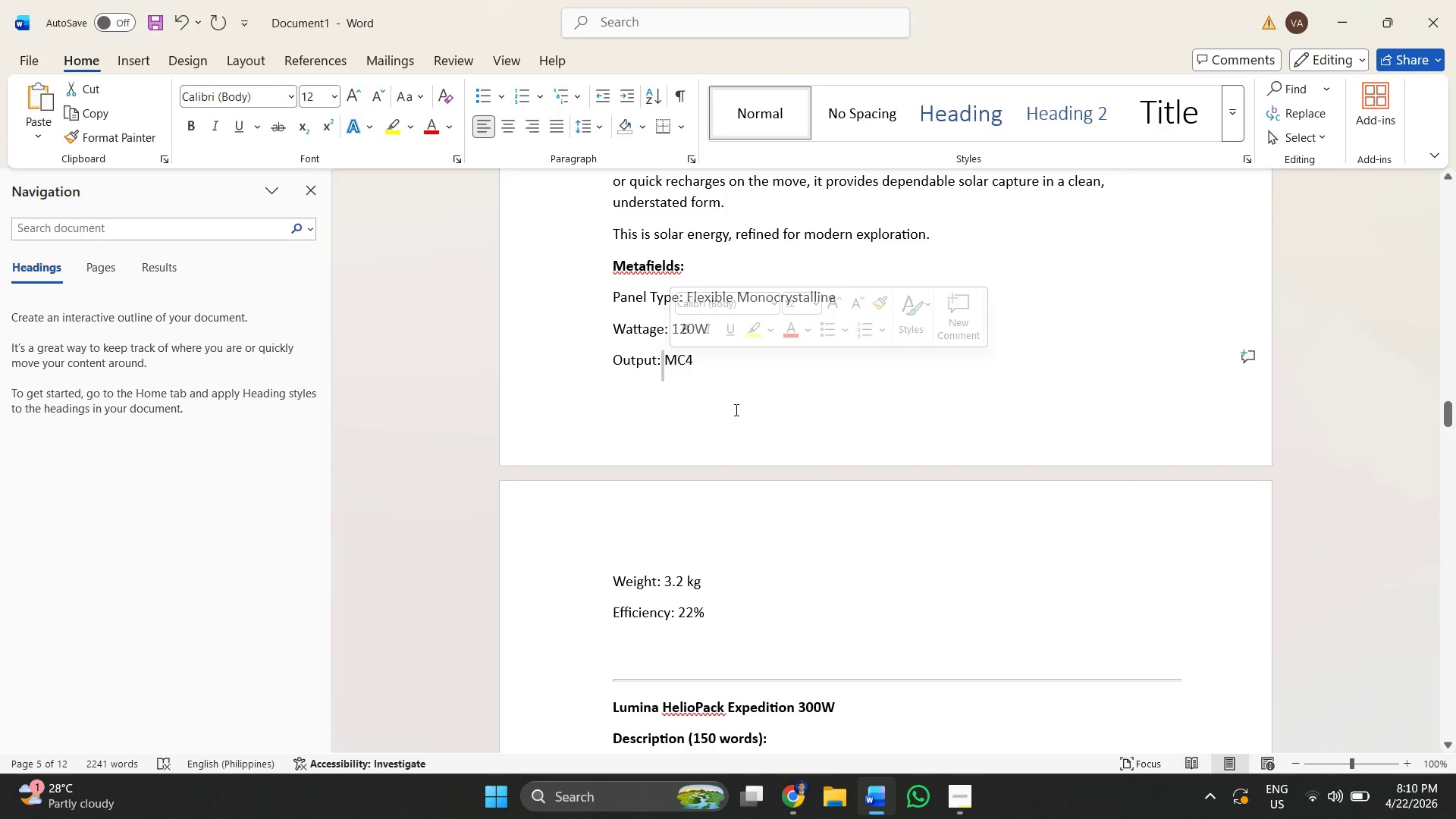 
left_click([736, 410])
 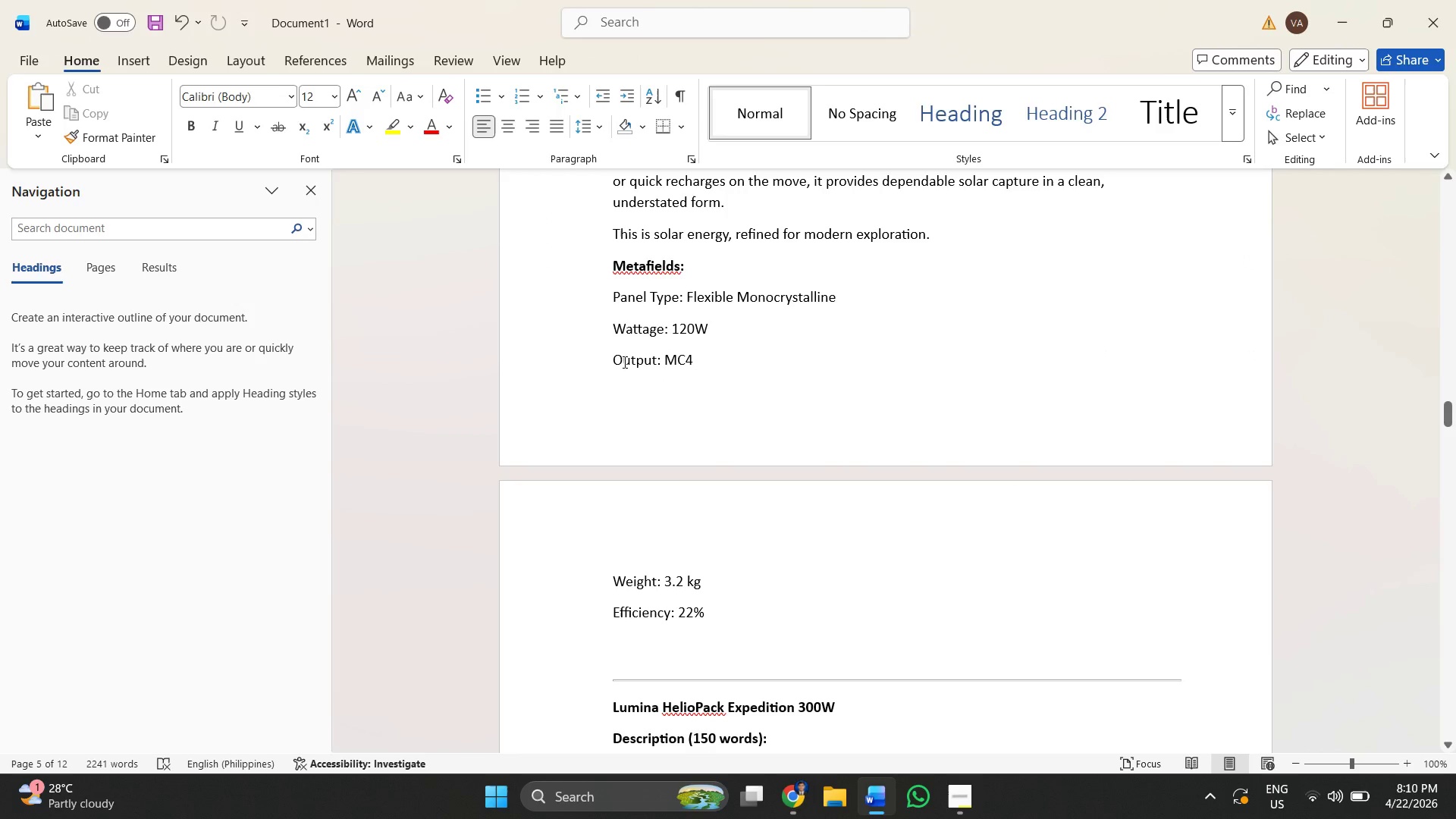 
left_click_drag(start_coordinate=[625, 362], to_coordinate=[634, 362])
 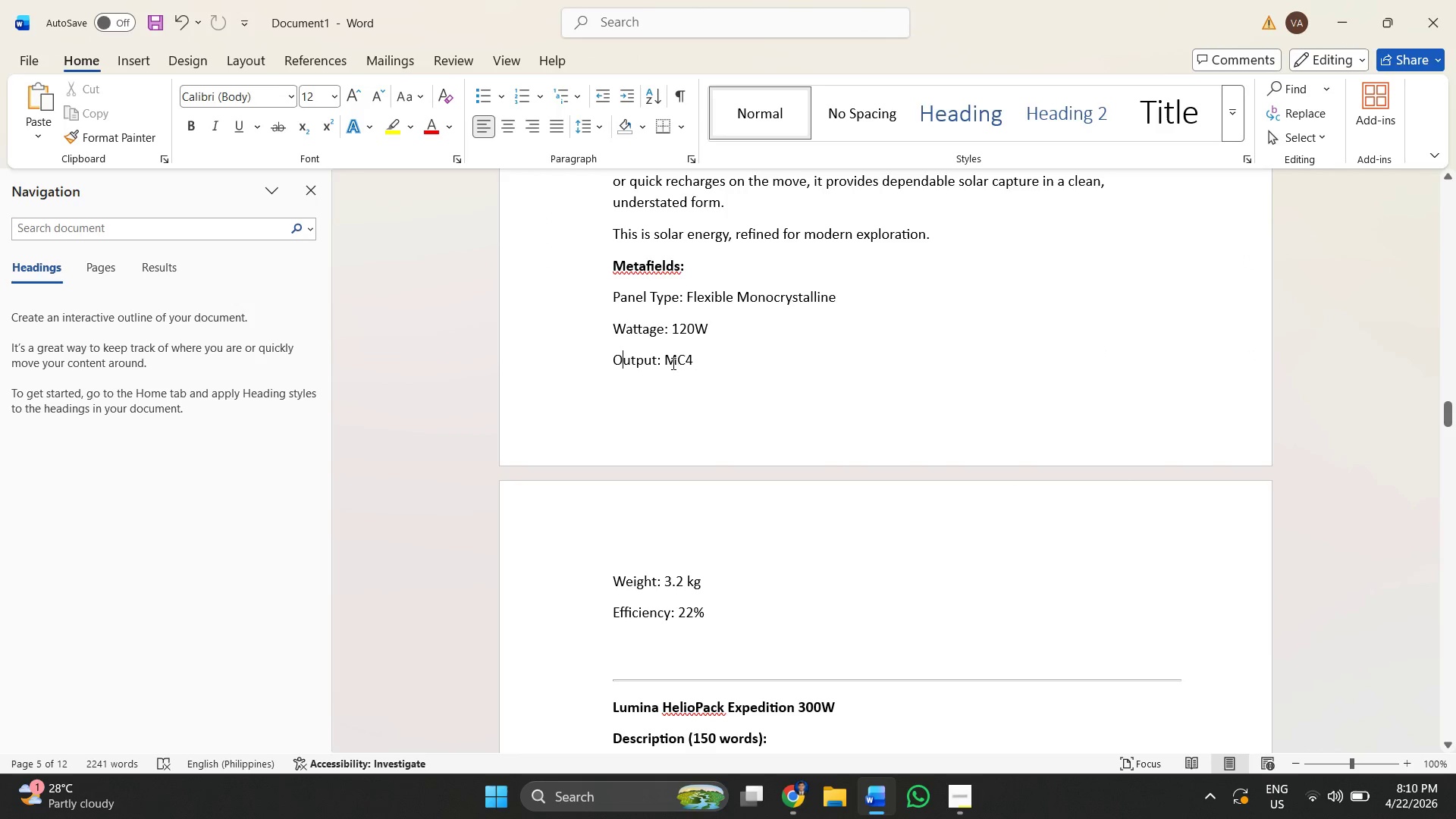 
left_click([672, 363])
 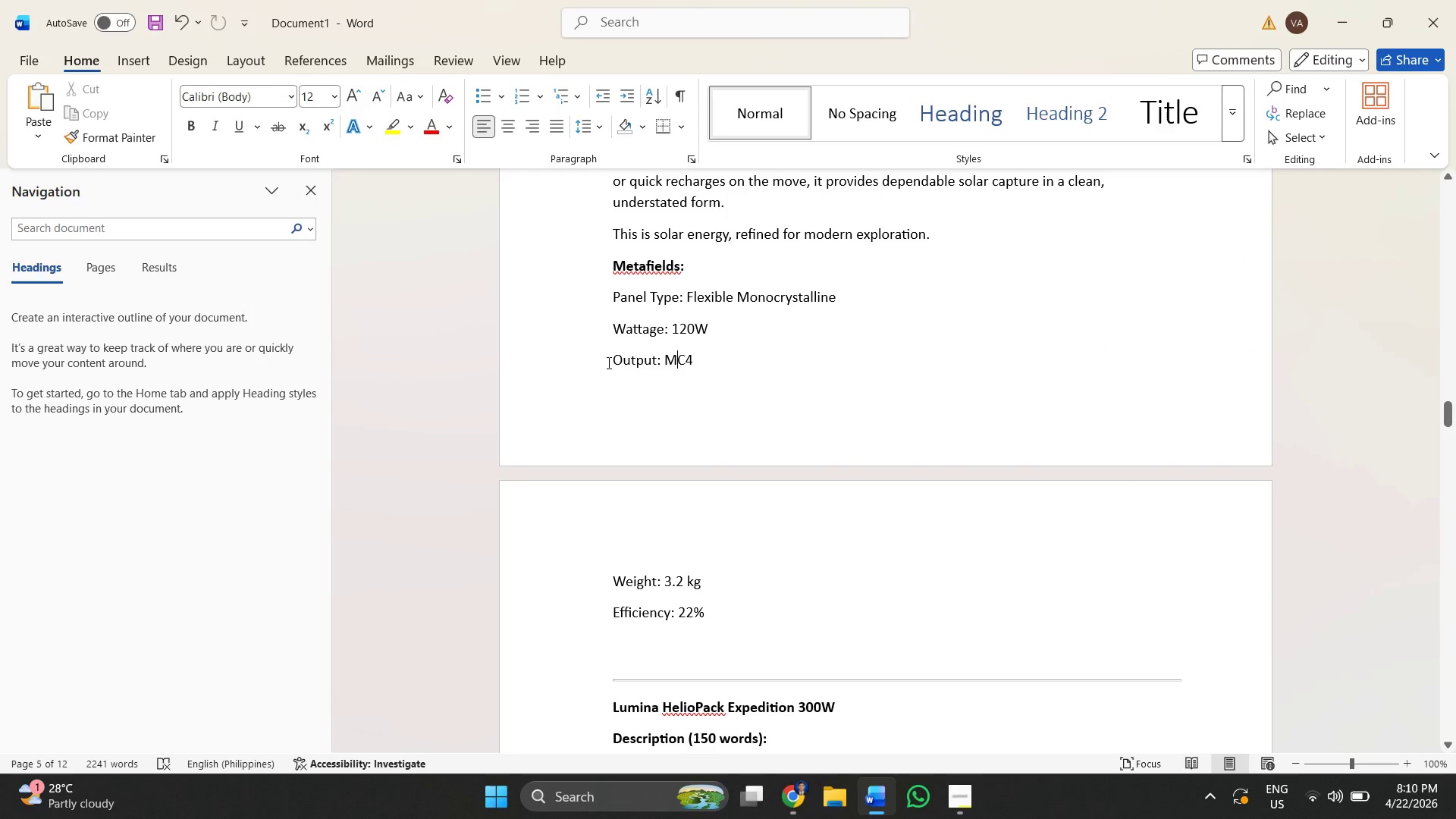 
left_click_drag(start_coordinate=[606, 360], to_coordinate=[720, 360])
 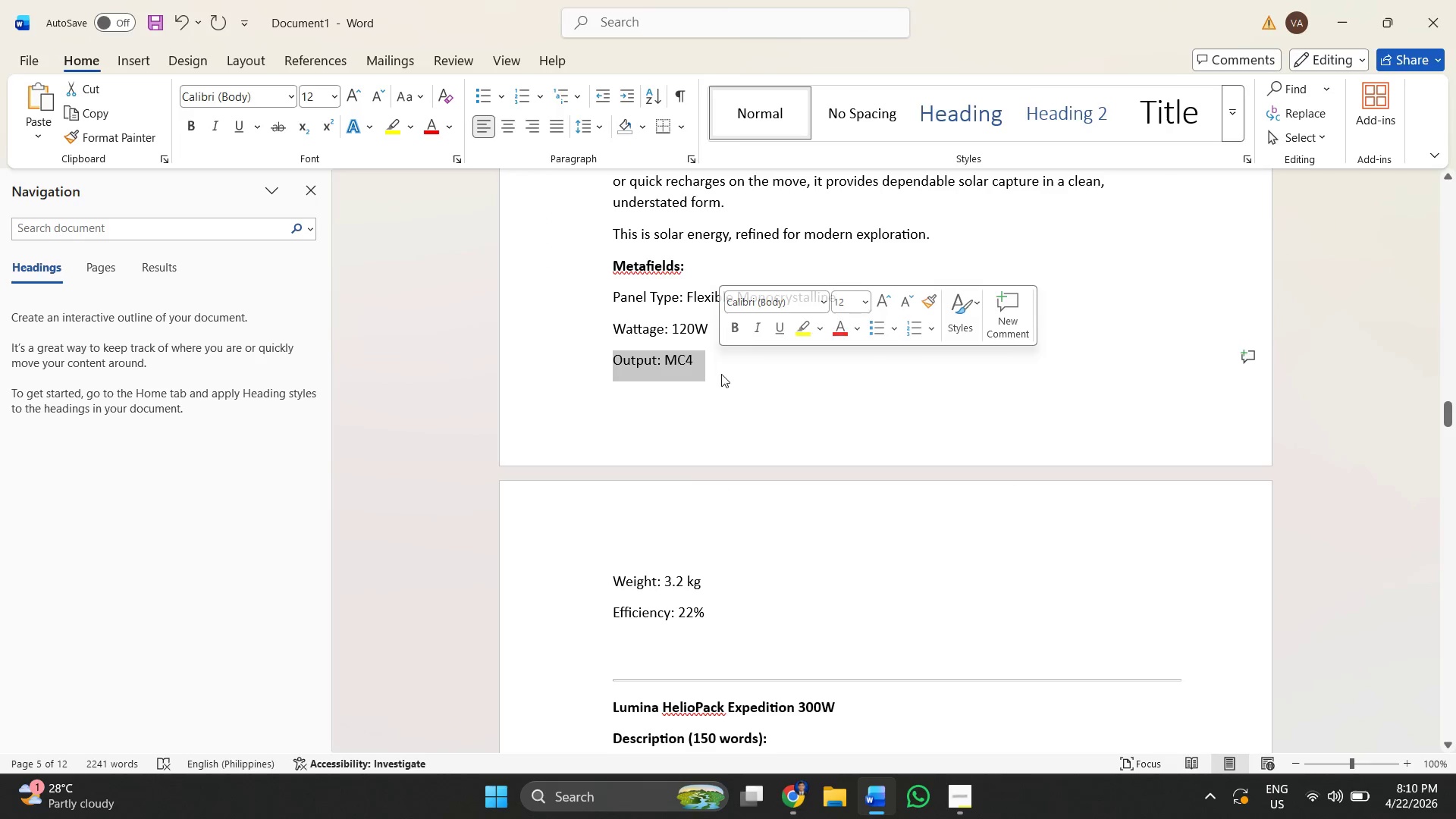 
left_click([721, 374])
 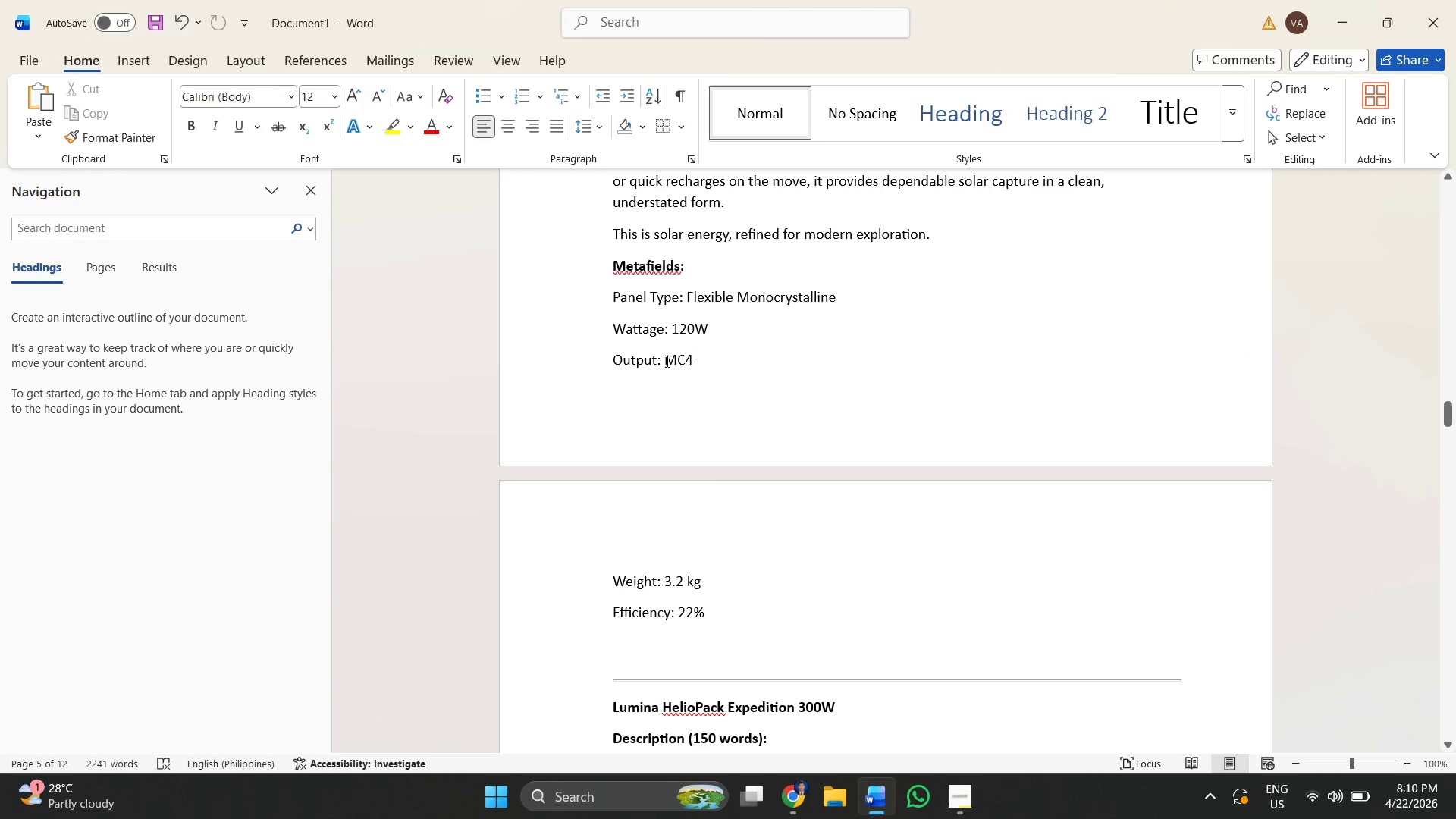 
left_click_drag(start_coordinate=[666, 361], to_coordinate=[714, 360])
 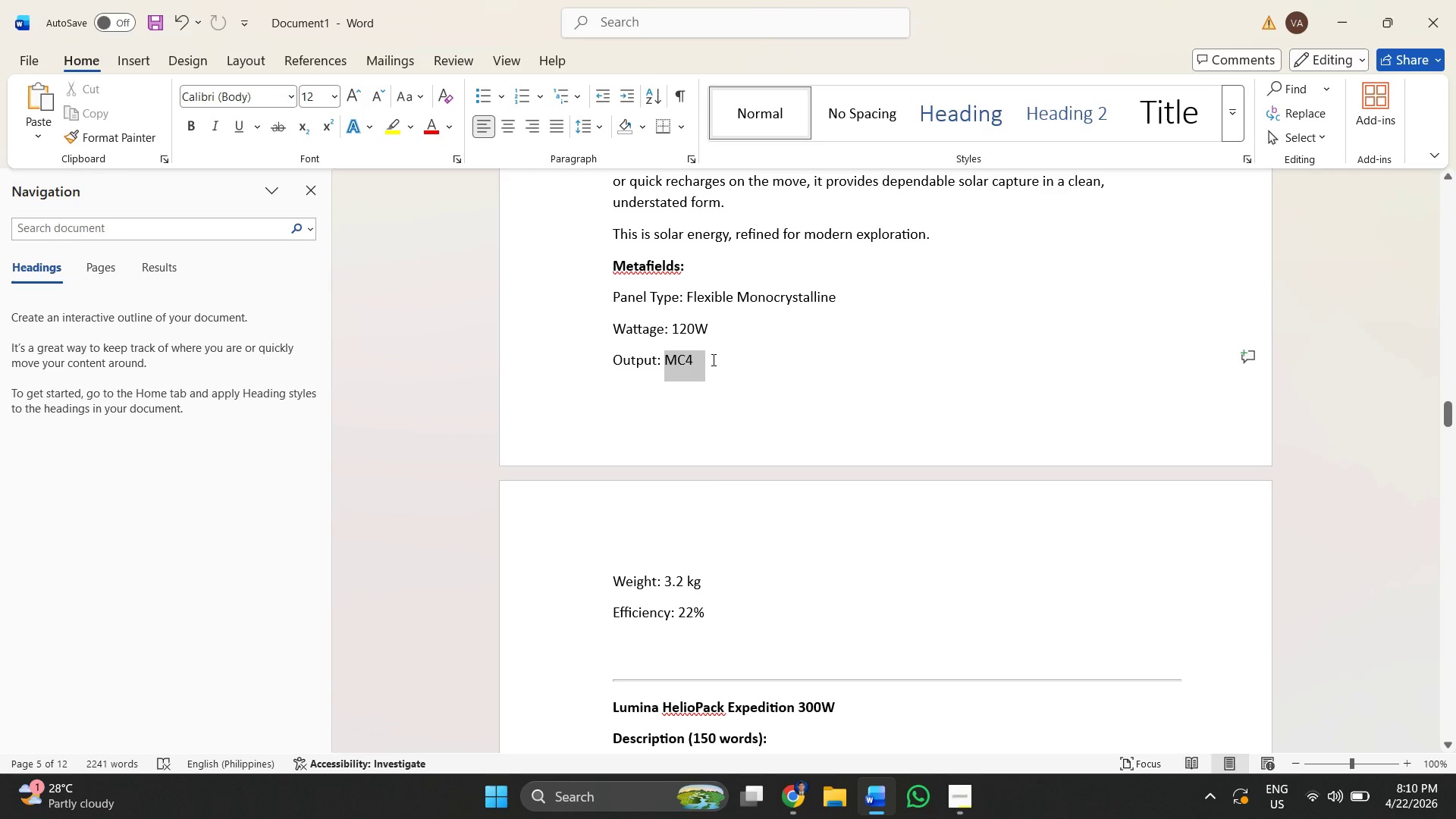 
key(Control+C)
 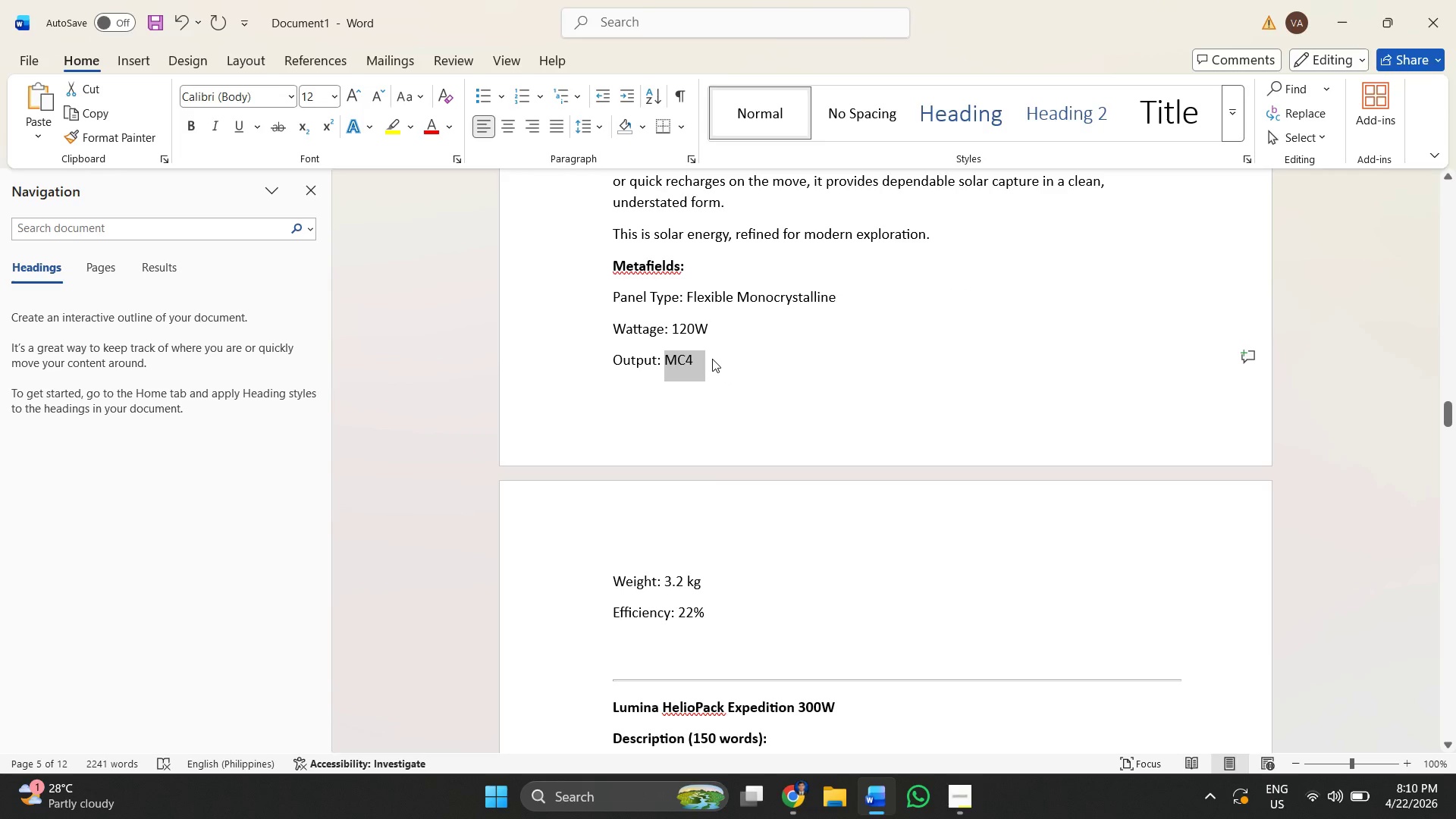 
key(Alt+AltLeft)
 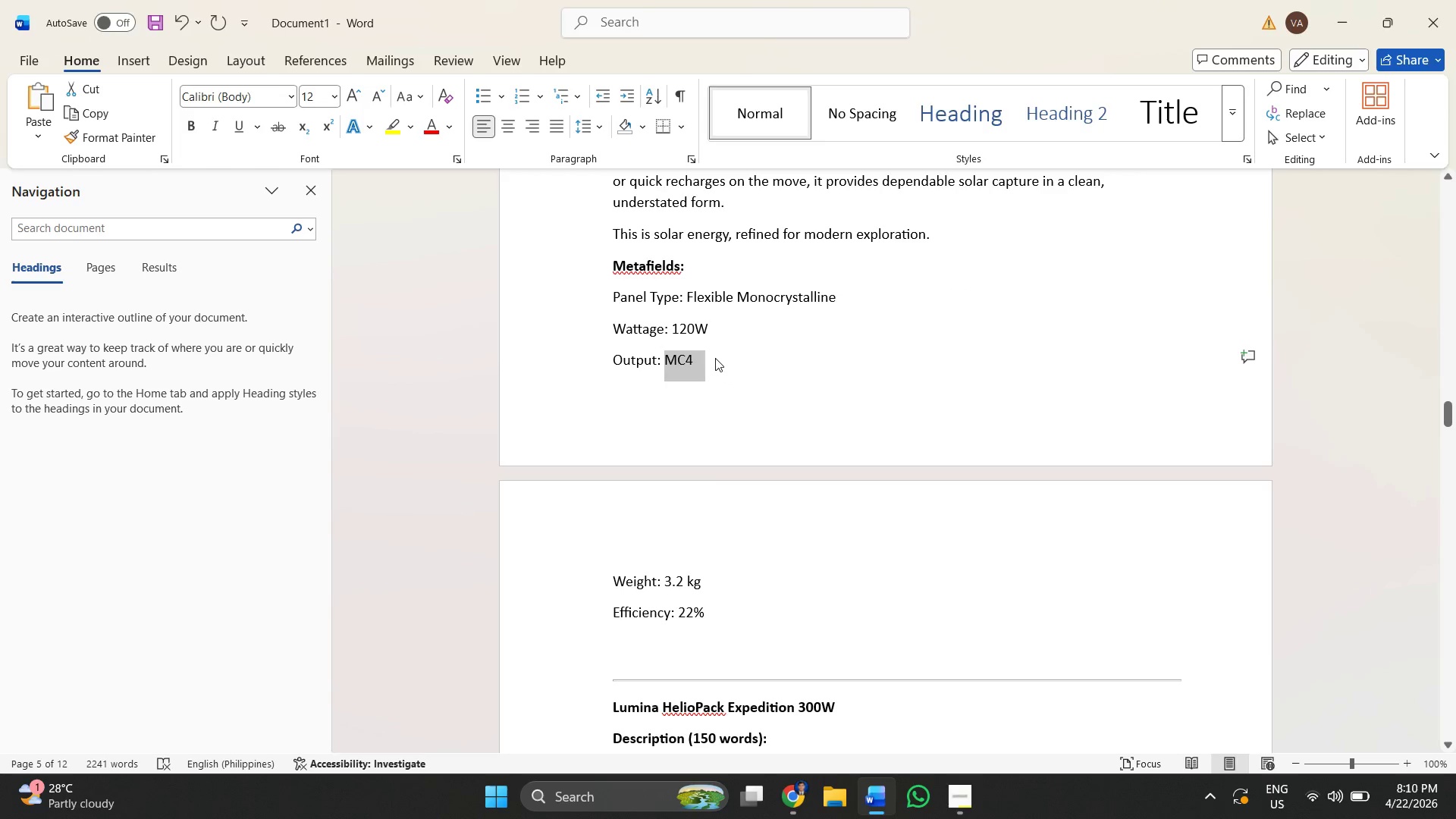 
key(Alt+Tab)